 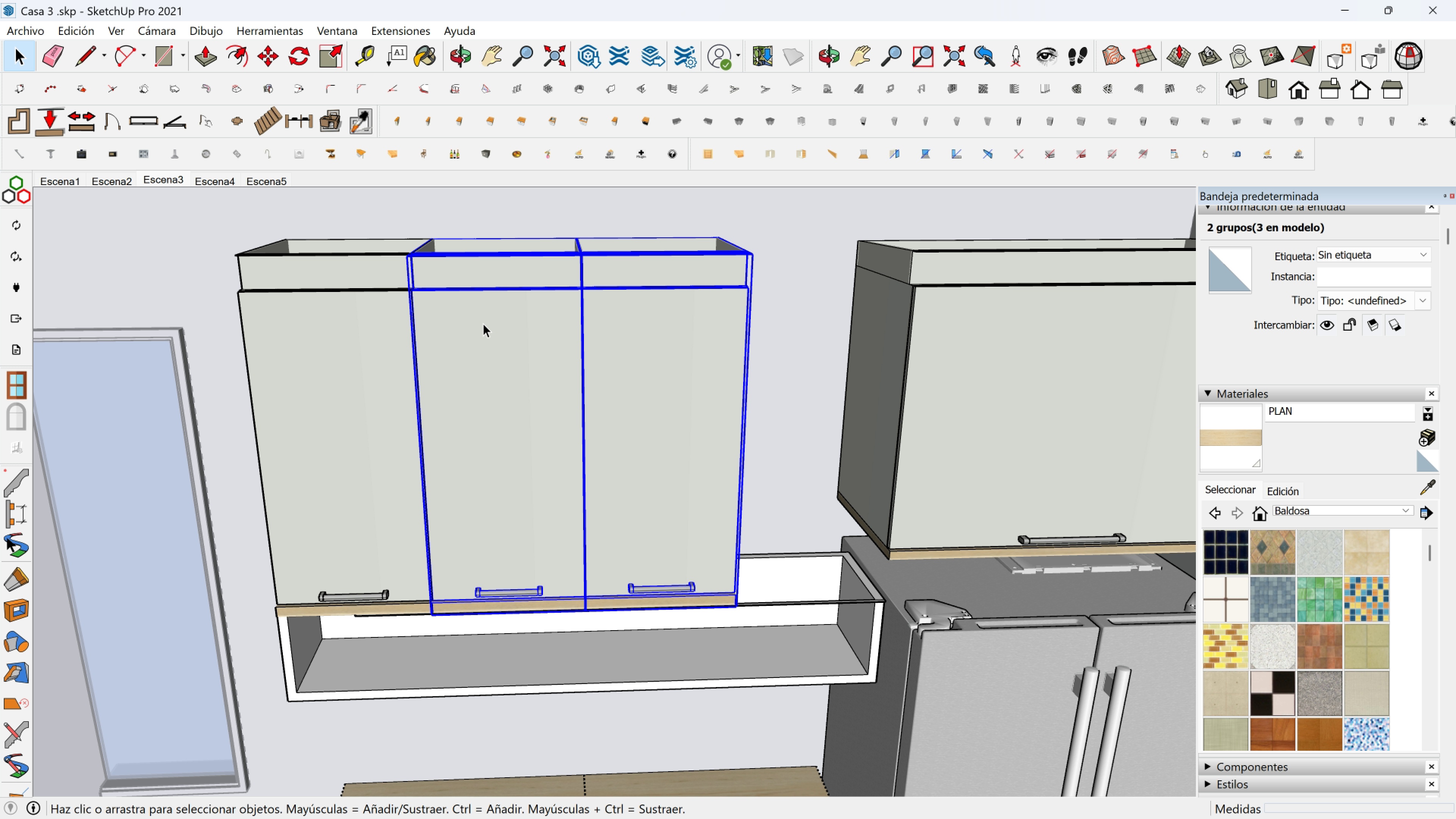 
left_click([603, 547])
 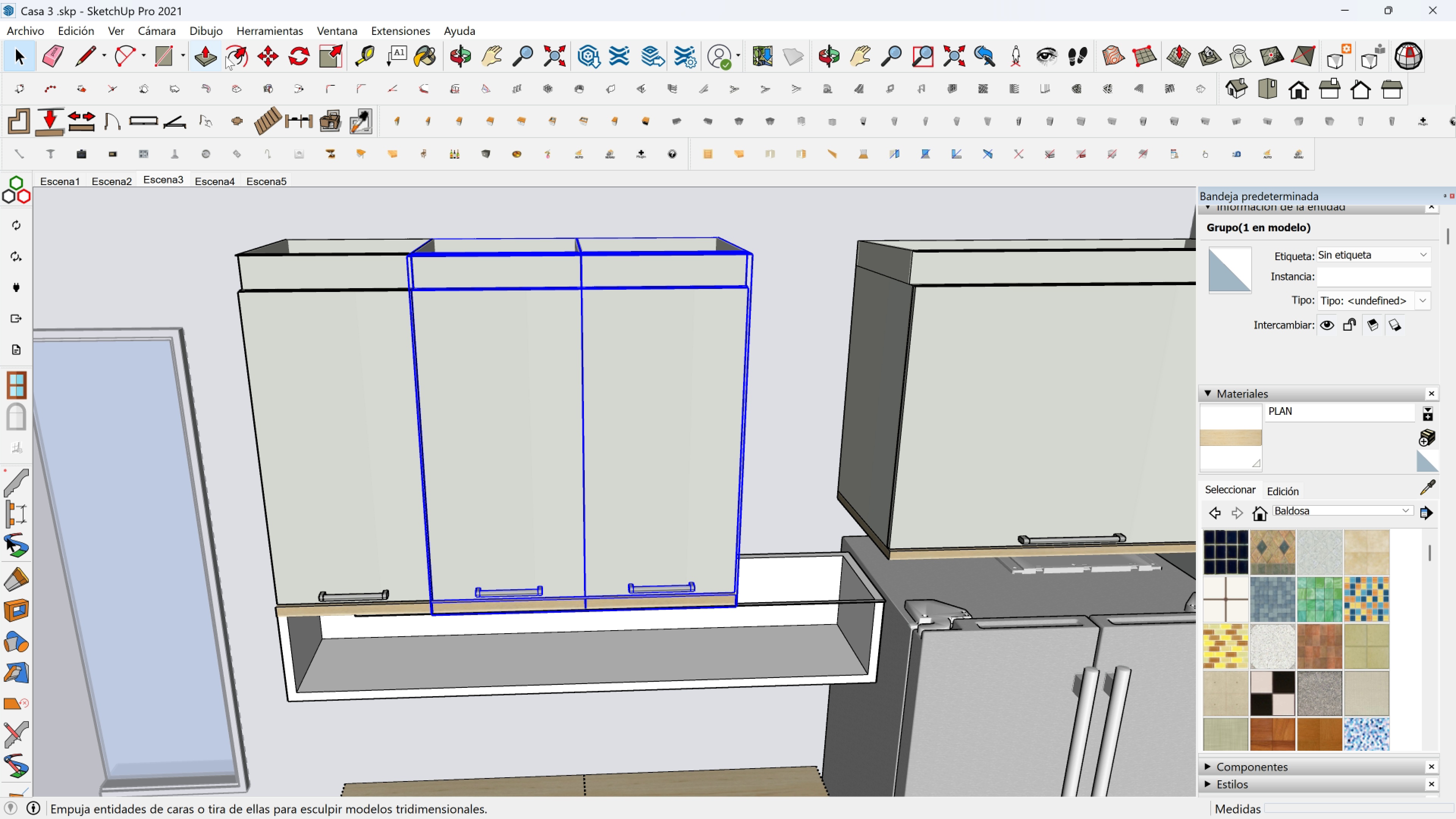 
left_click([333, 51])
 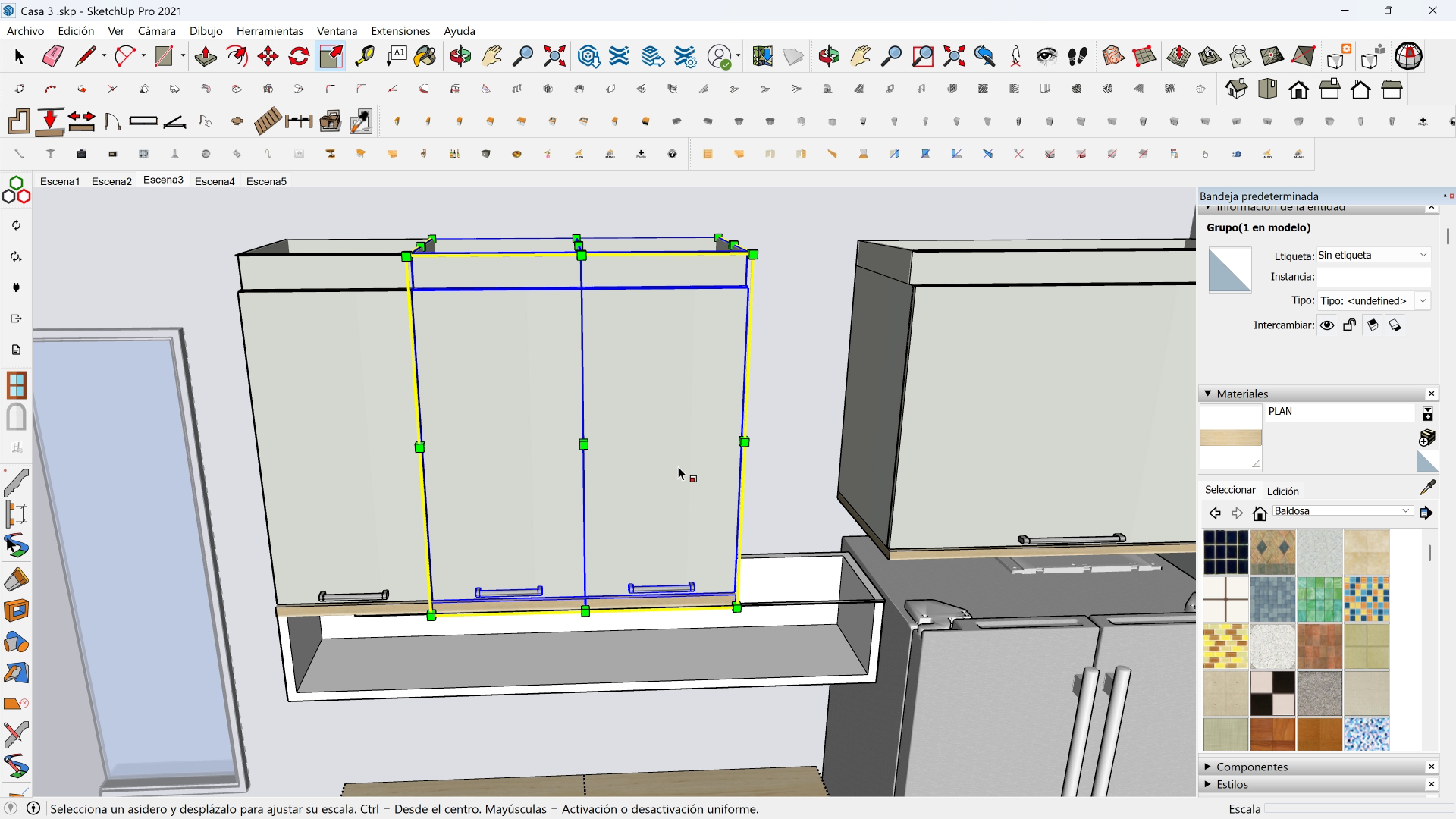 
key(Shift+ShiftLeft)
 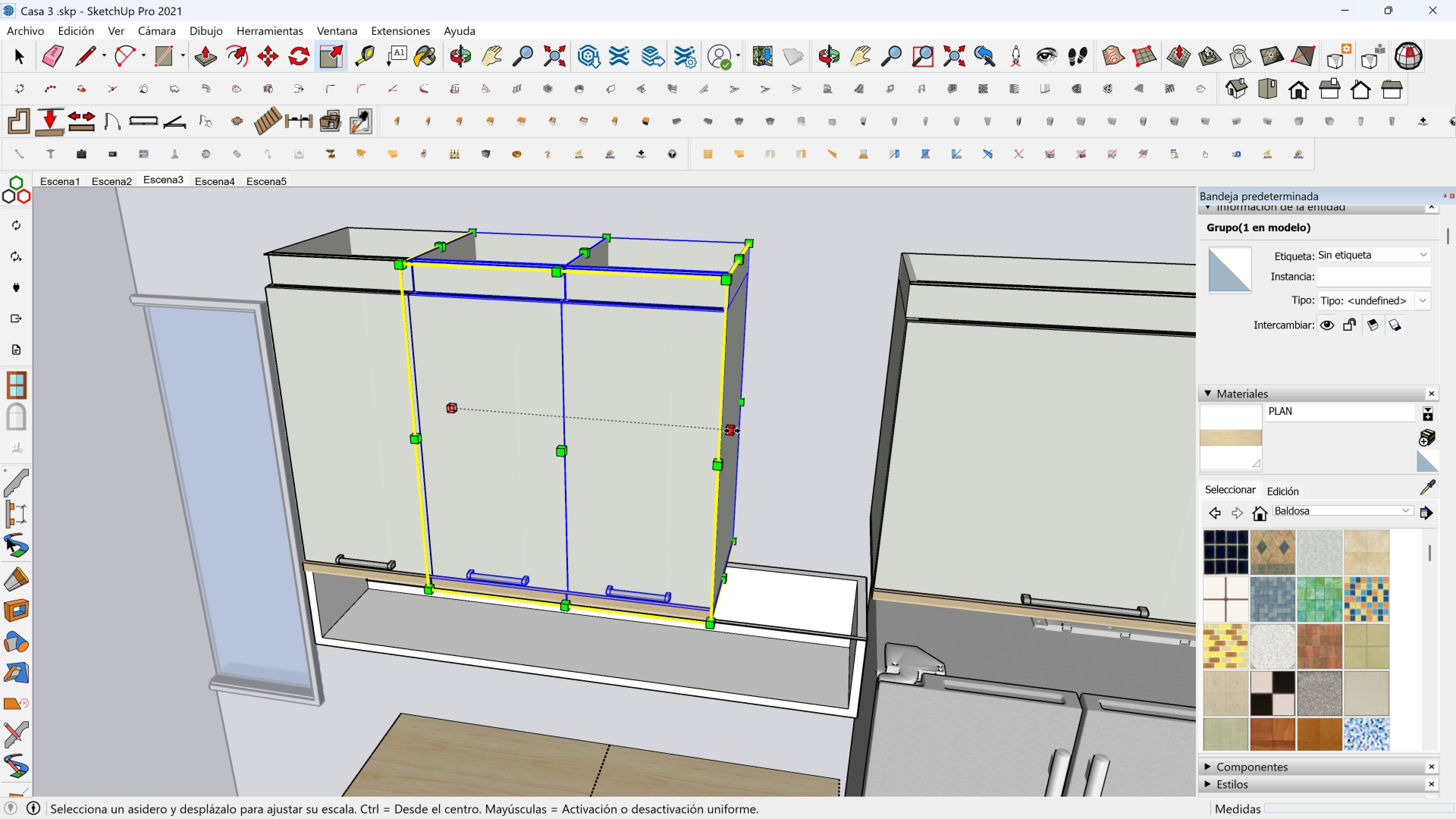 
left_click([731, 431])
 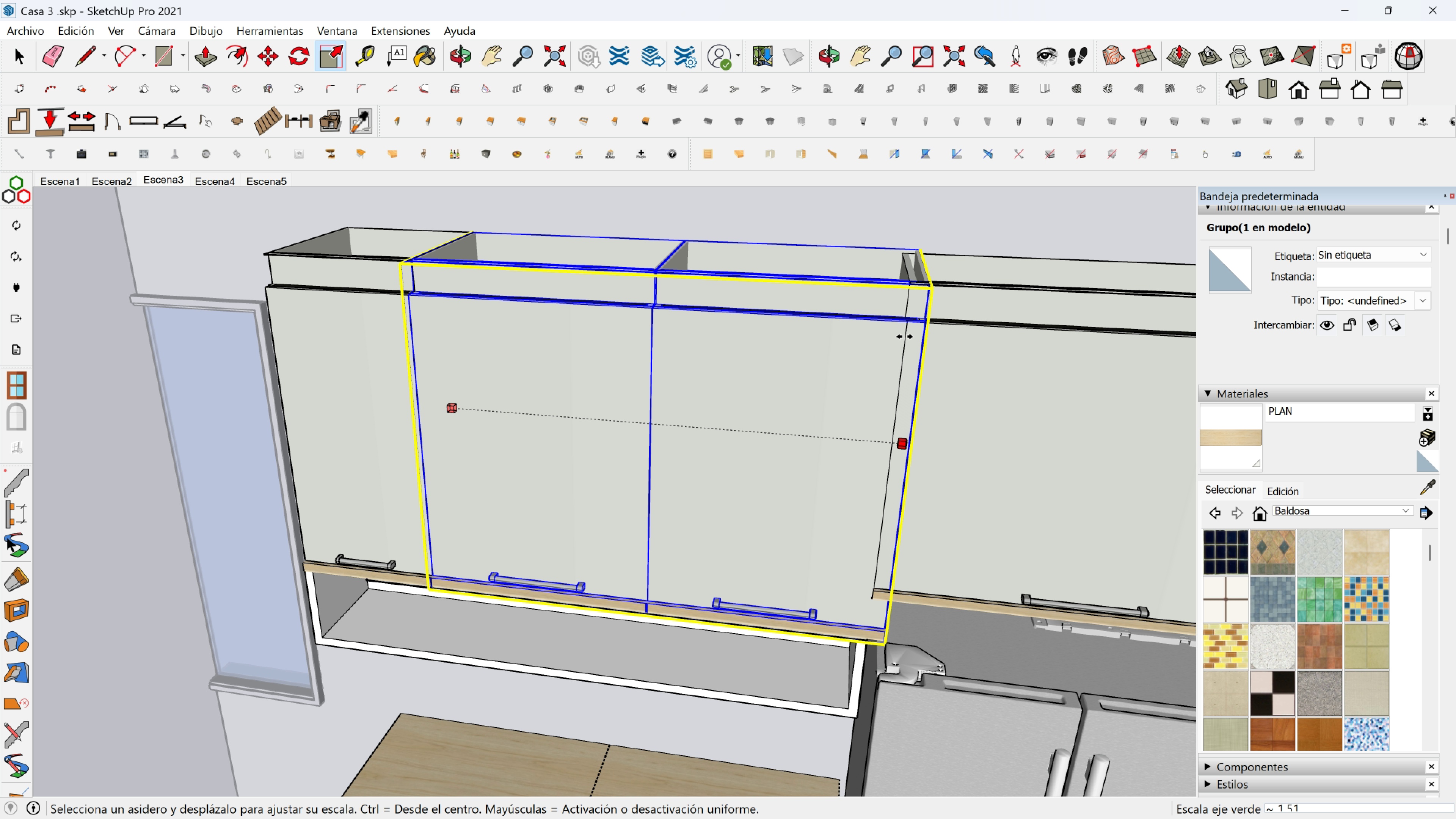 
wait(5.26)
 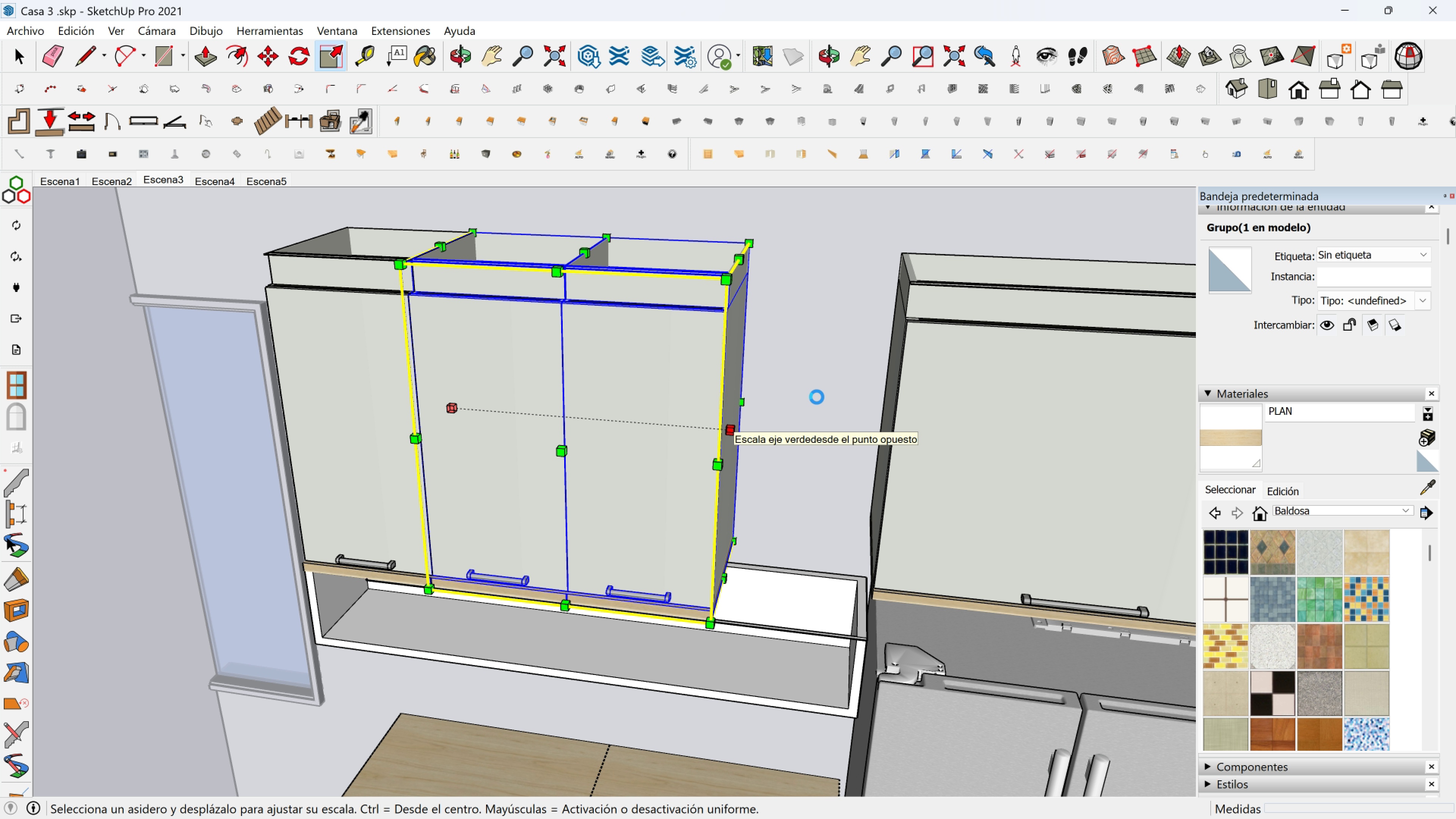 
left_click([902, 327])
 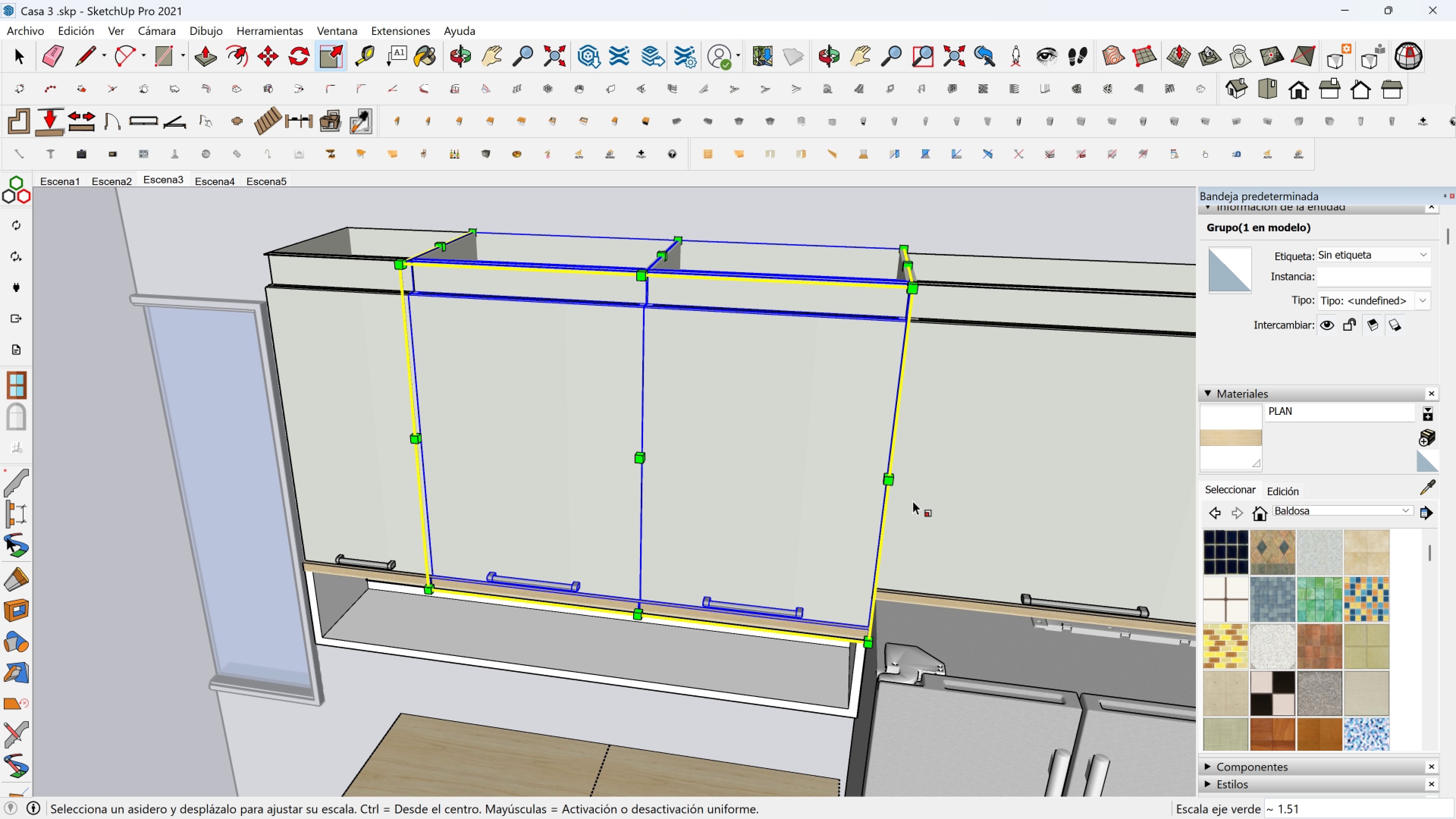 
key(Shift+ShiftLeft)
 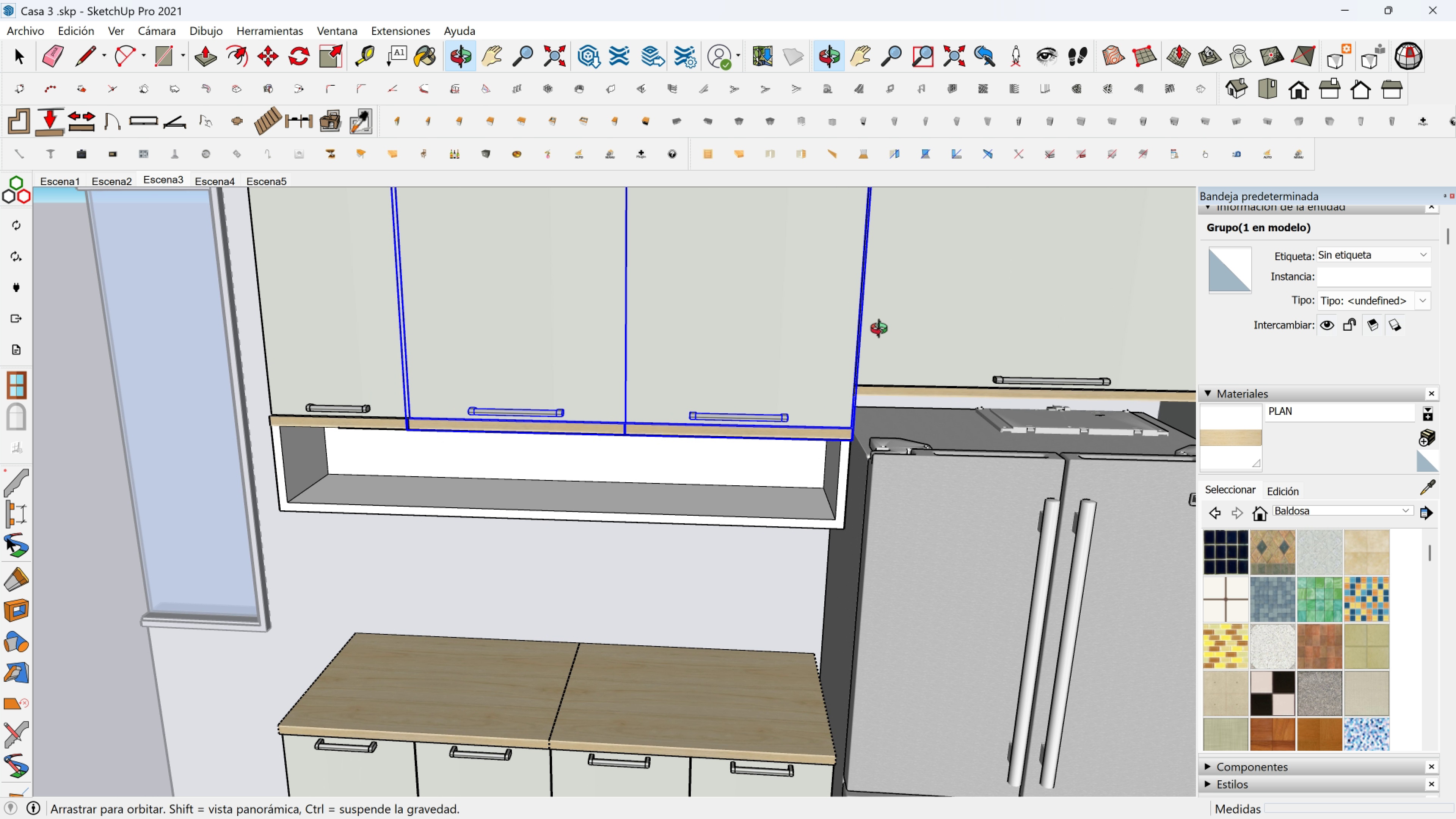 
scroll: coordinate [866, 441], scroll_direction: up, amount: 3.0
 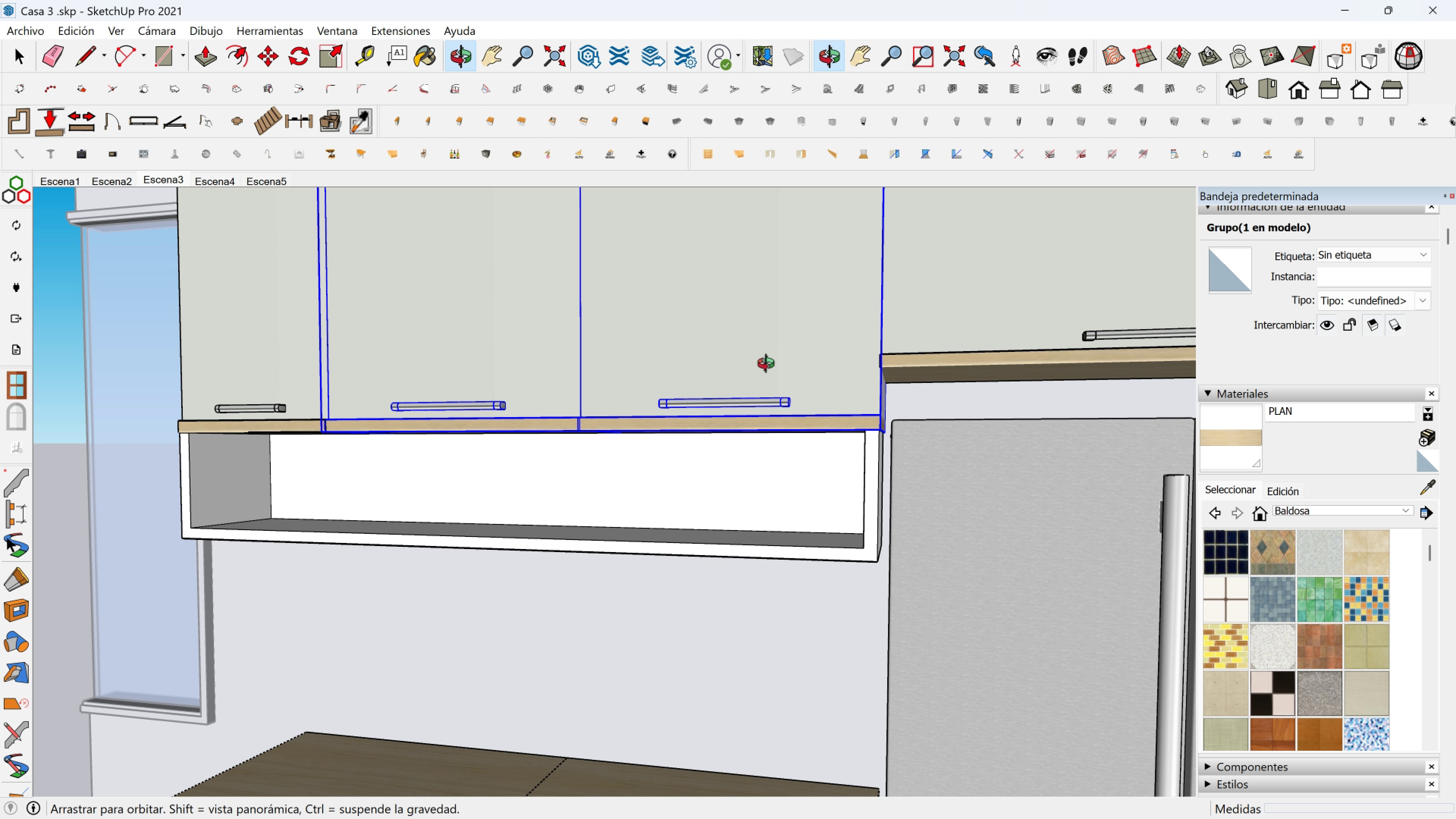 
scroll: coordinate [736, 436], scroll_direction: down, amount: 4.0
 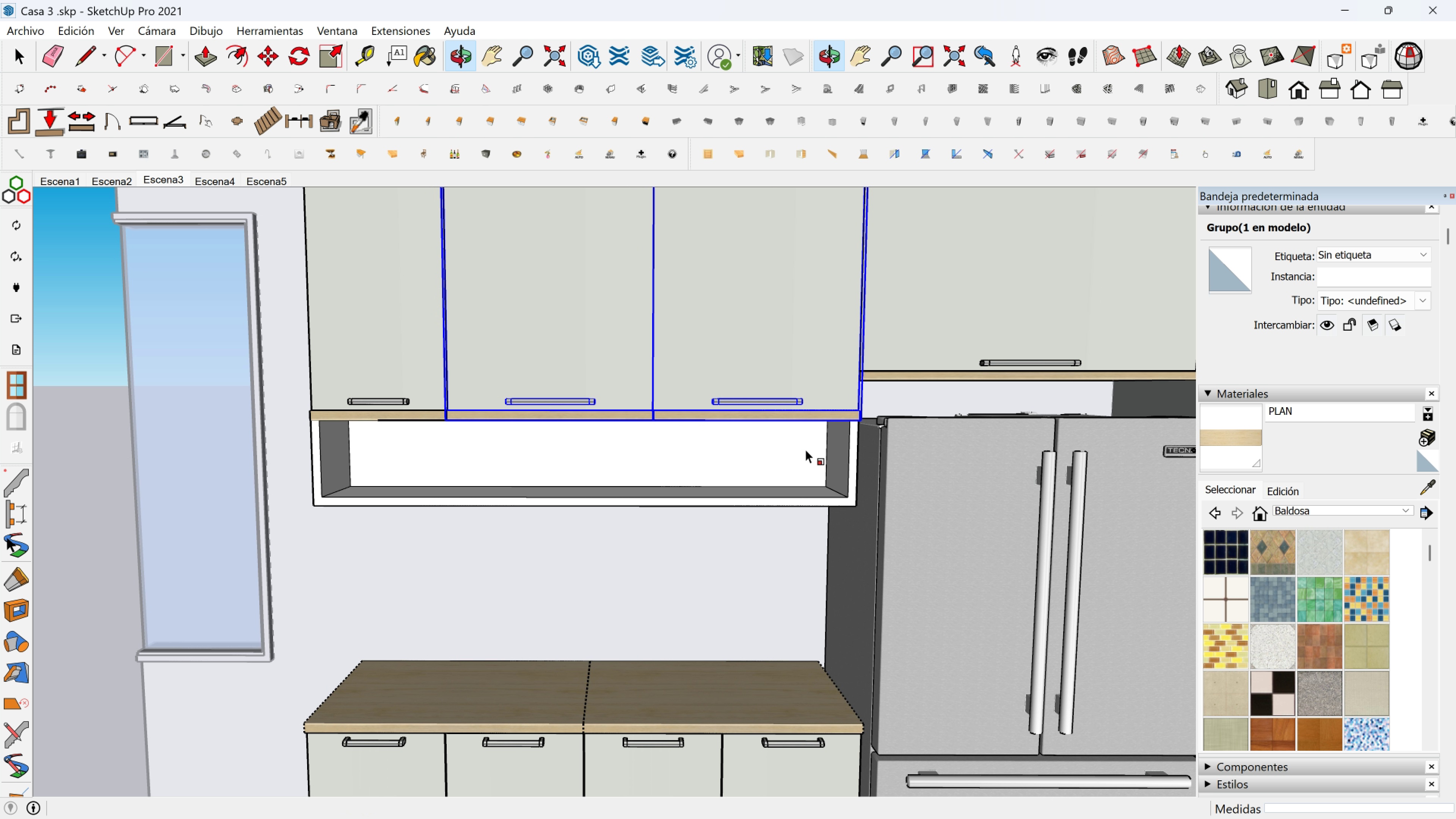 
key(Space)
 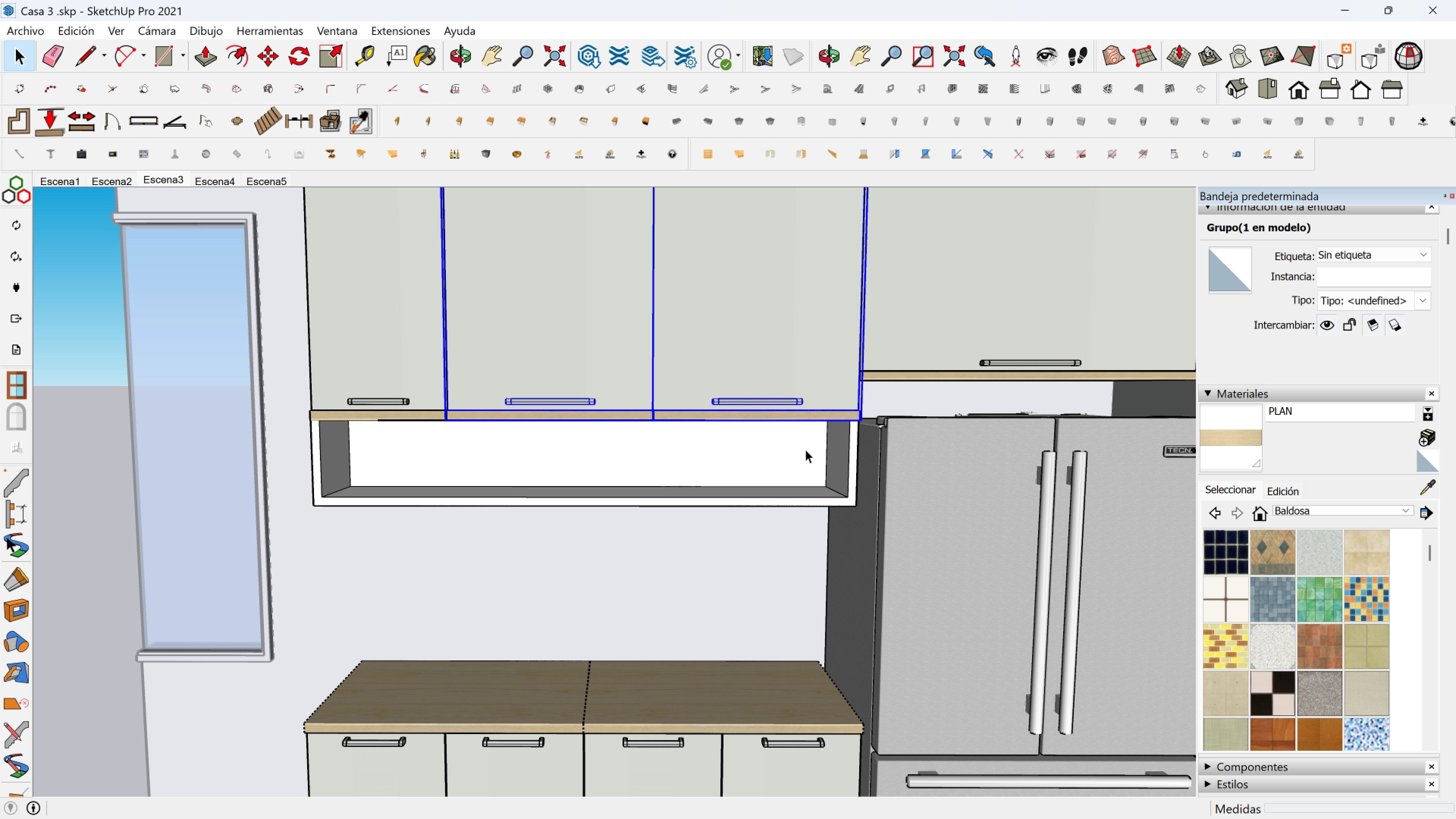 
key(Escape)
 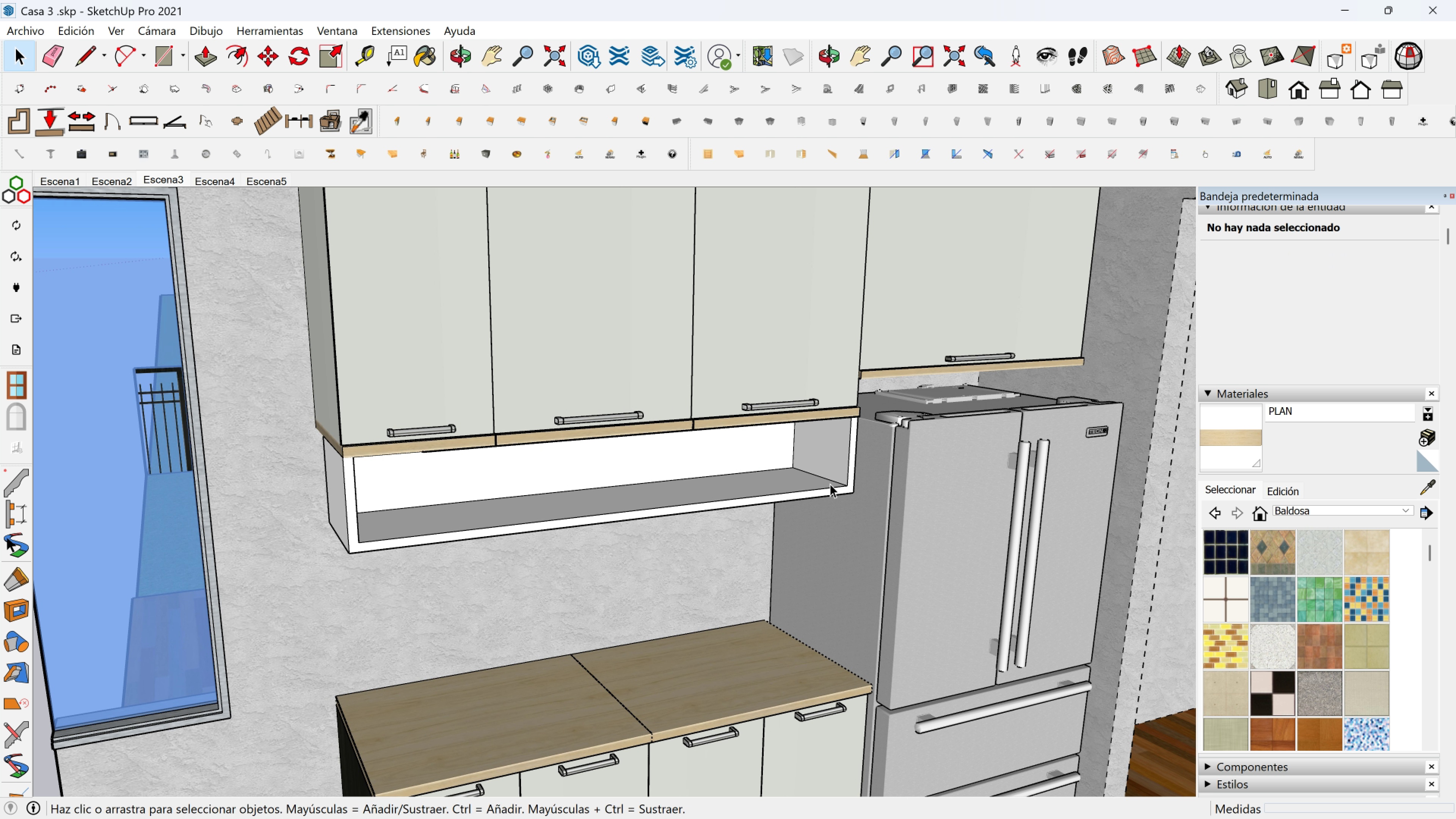 
scroll: coordinate [794, 485], scroll_direction: down, amount: 3.0
 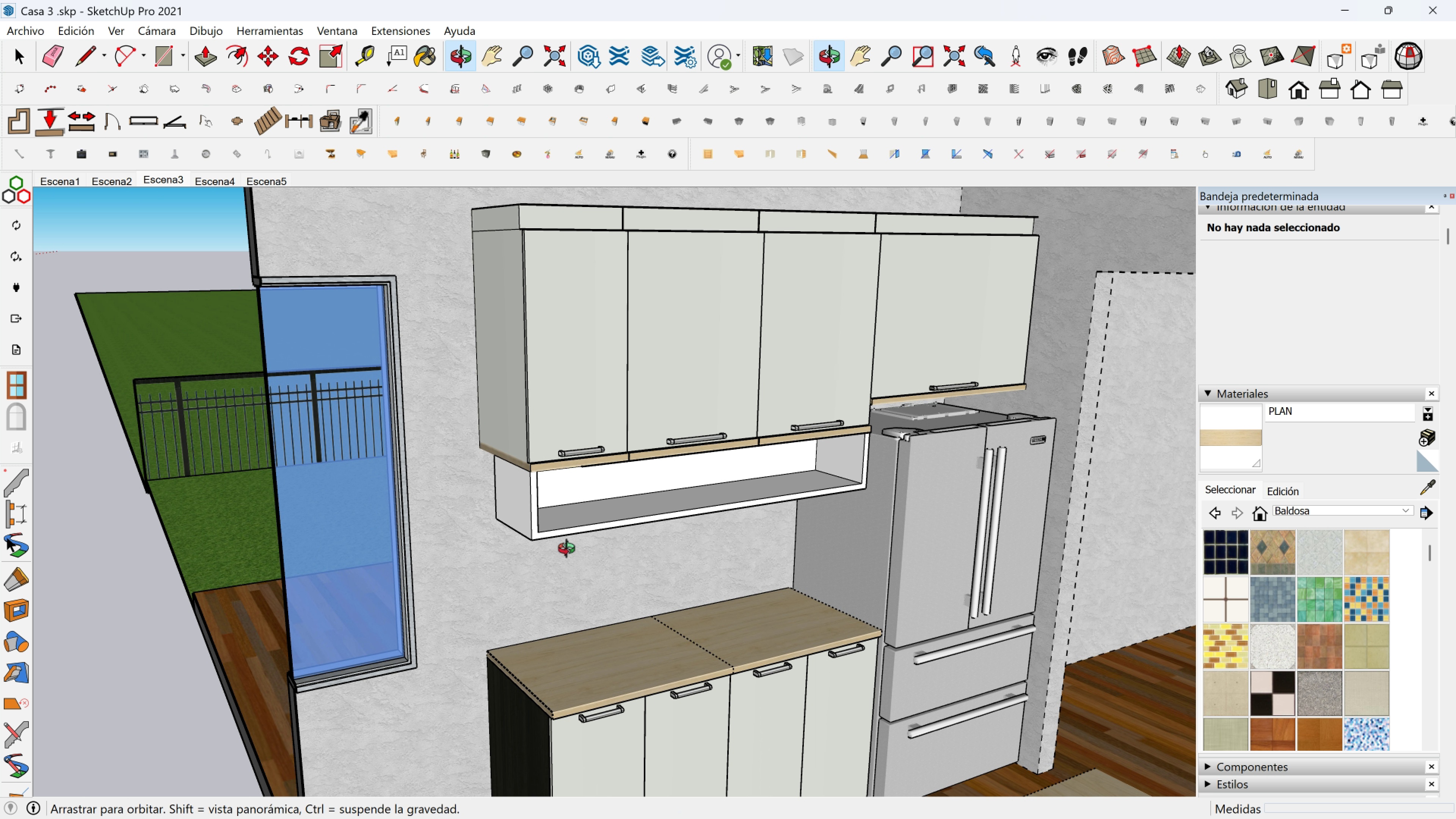 
scroll: coordinate [436, 557], scroll_direction: up, amount: 6.0
 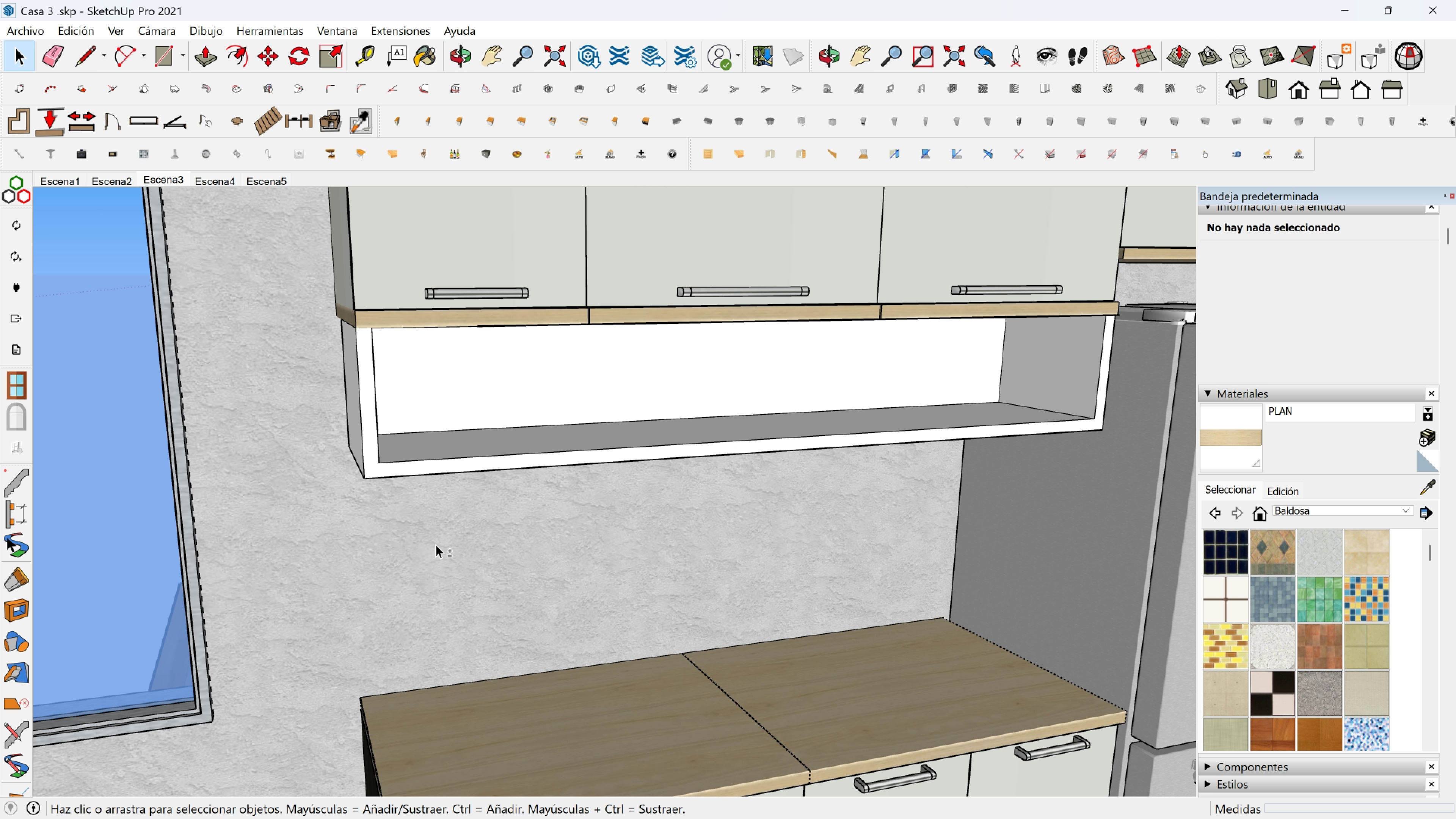 
key(Shift+ShiftLeft)
 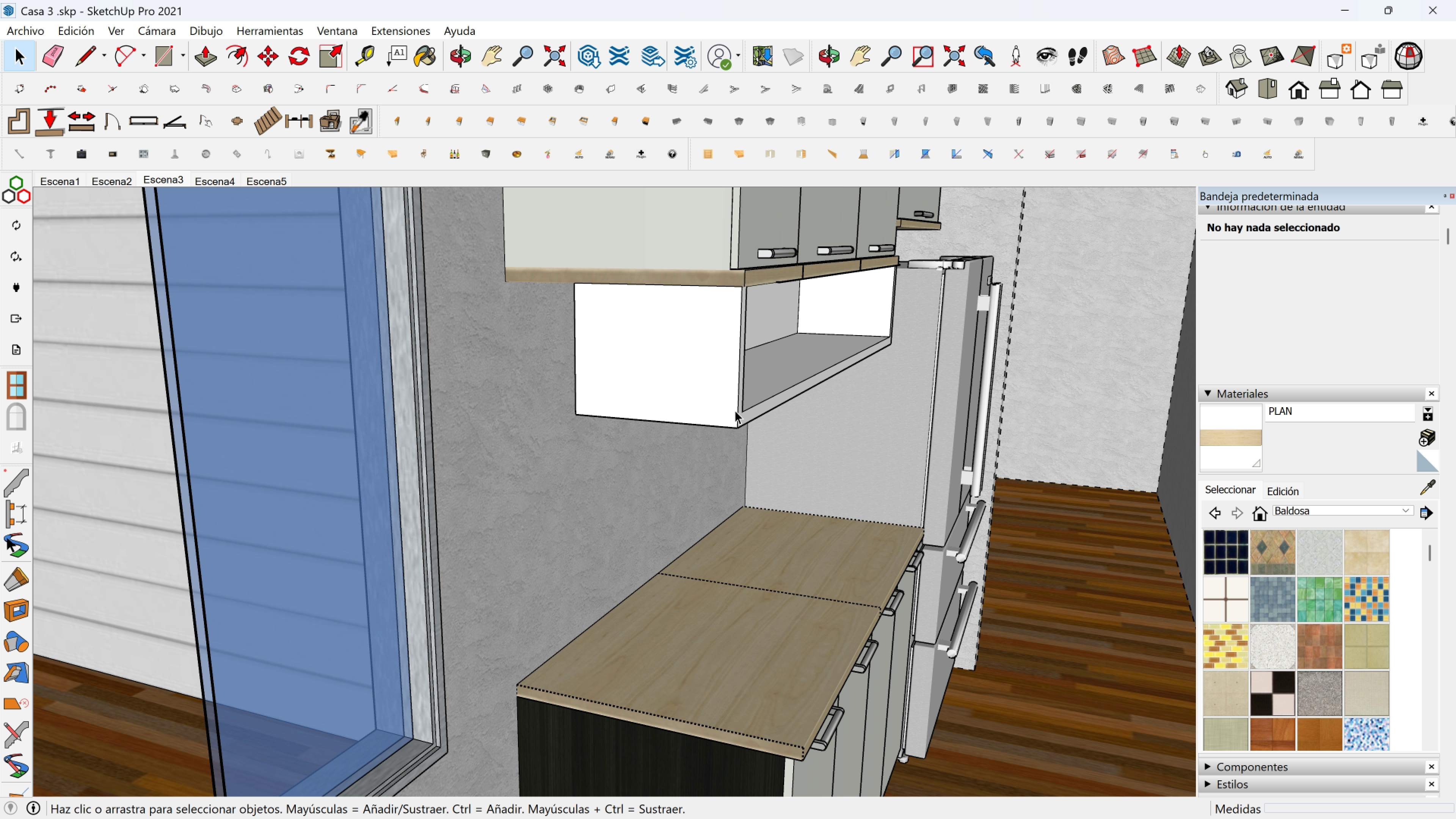 
left_click([689, 354])
 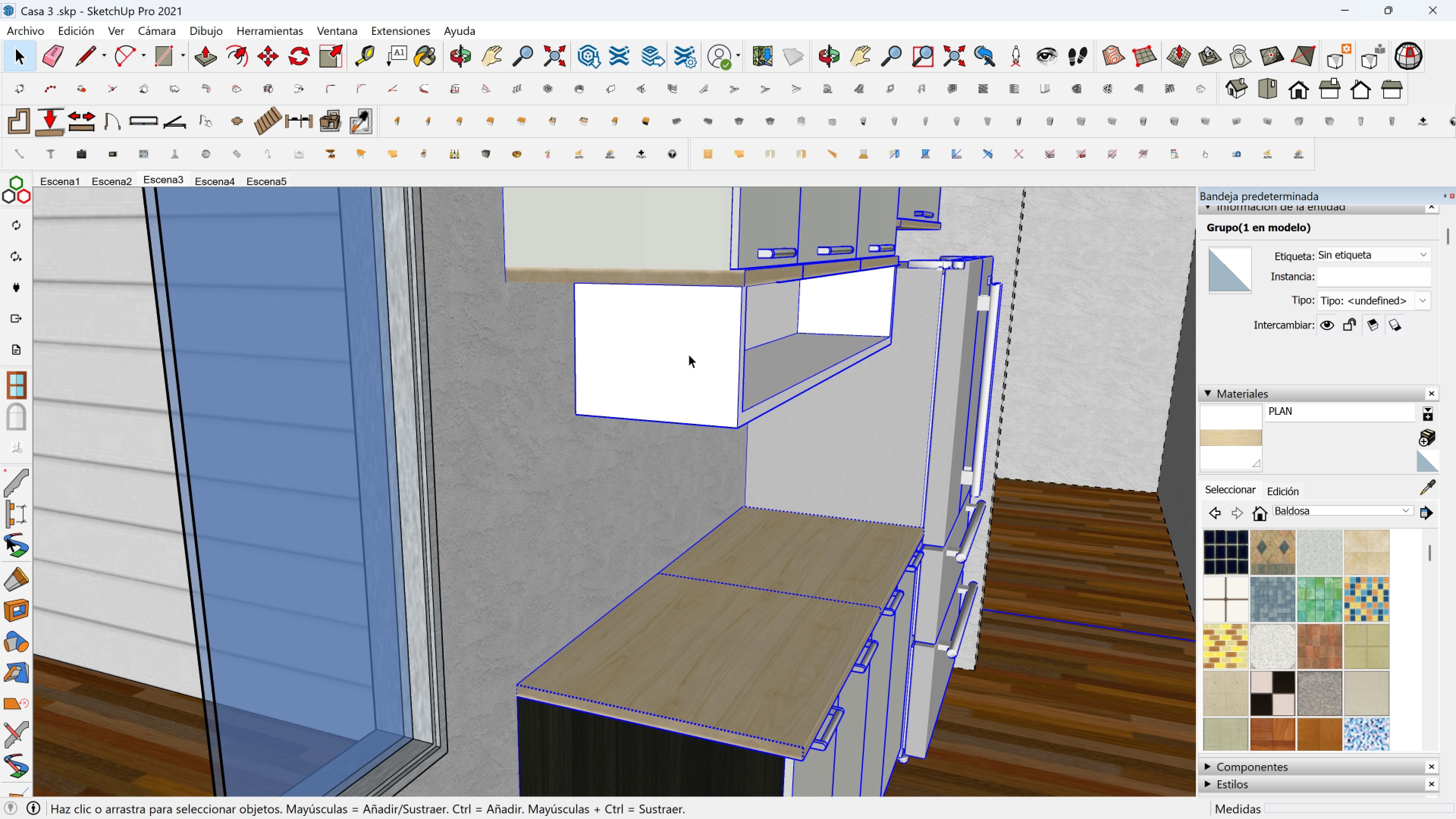 
double_click([689, 354])
 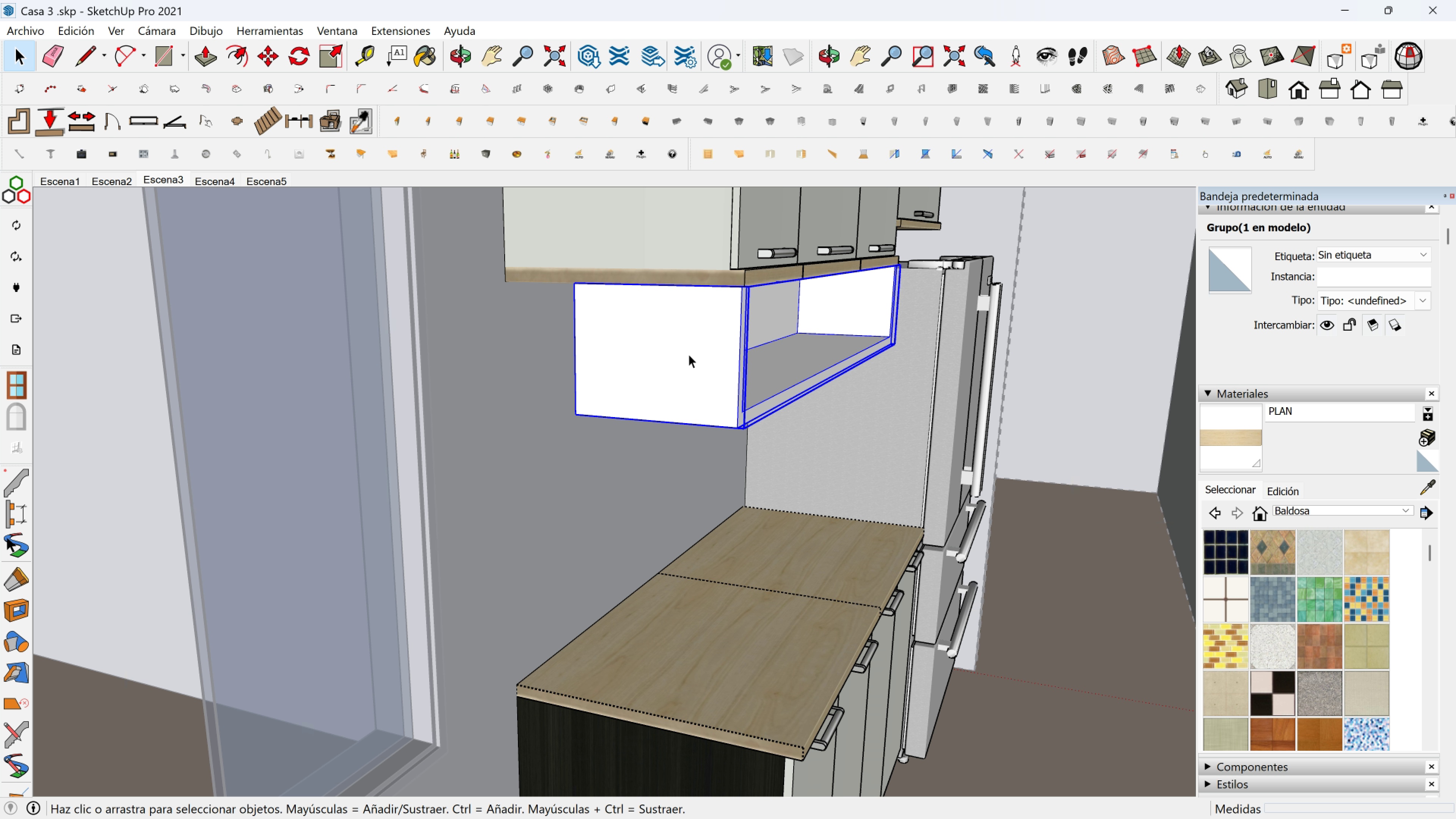 
triple_click([689, 354])
 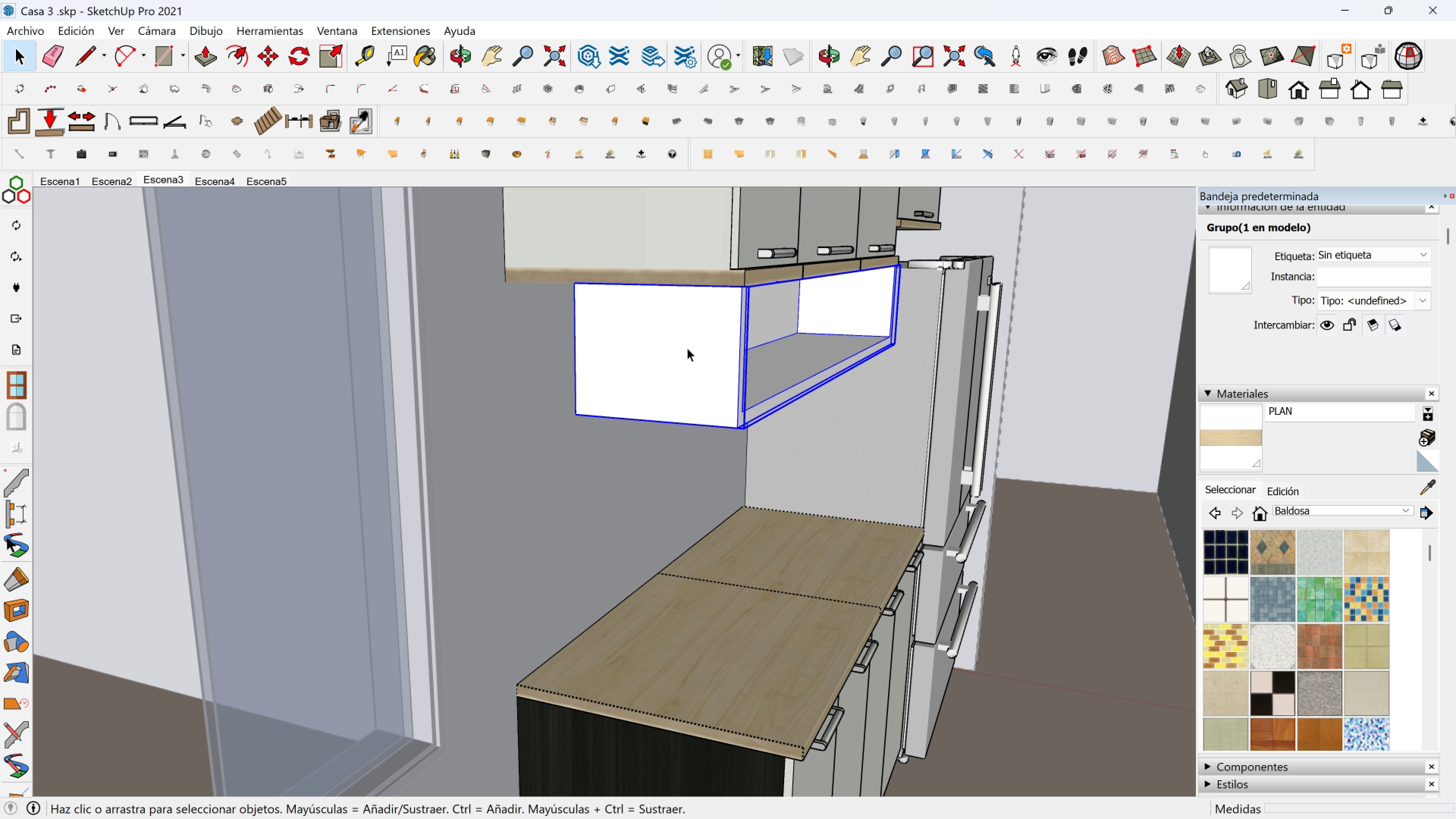 
key(M)
 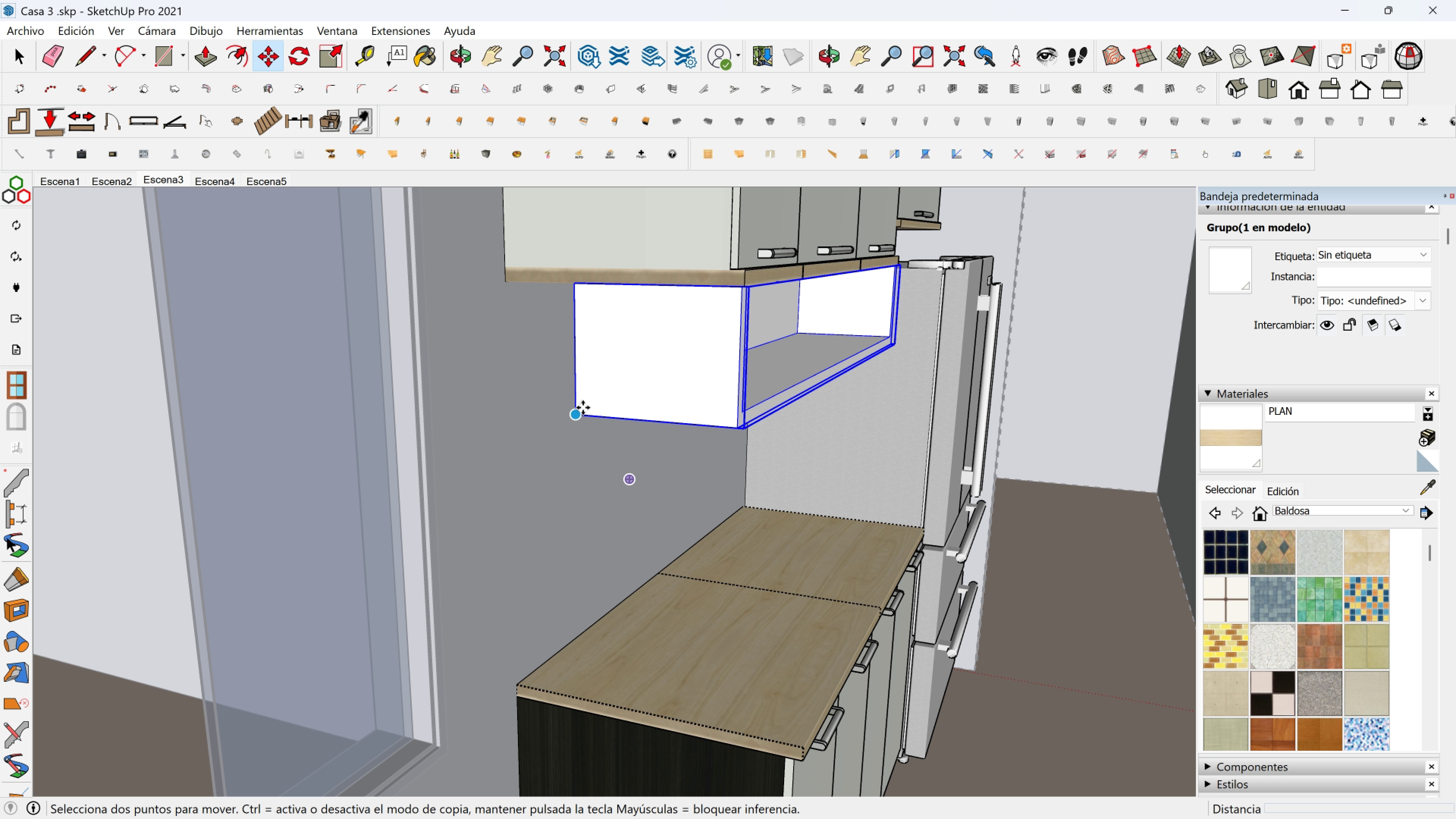 
left_click([581, 412])